 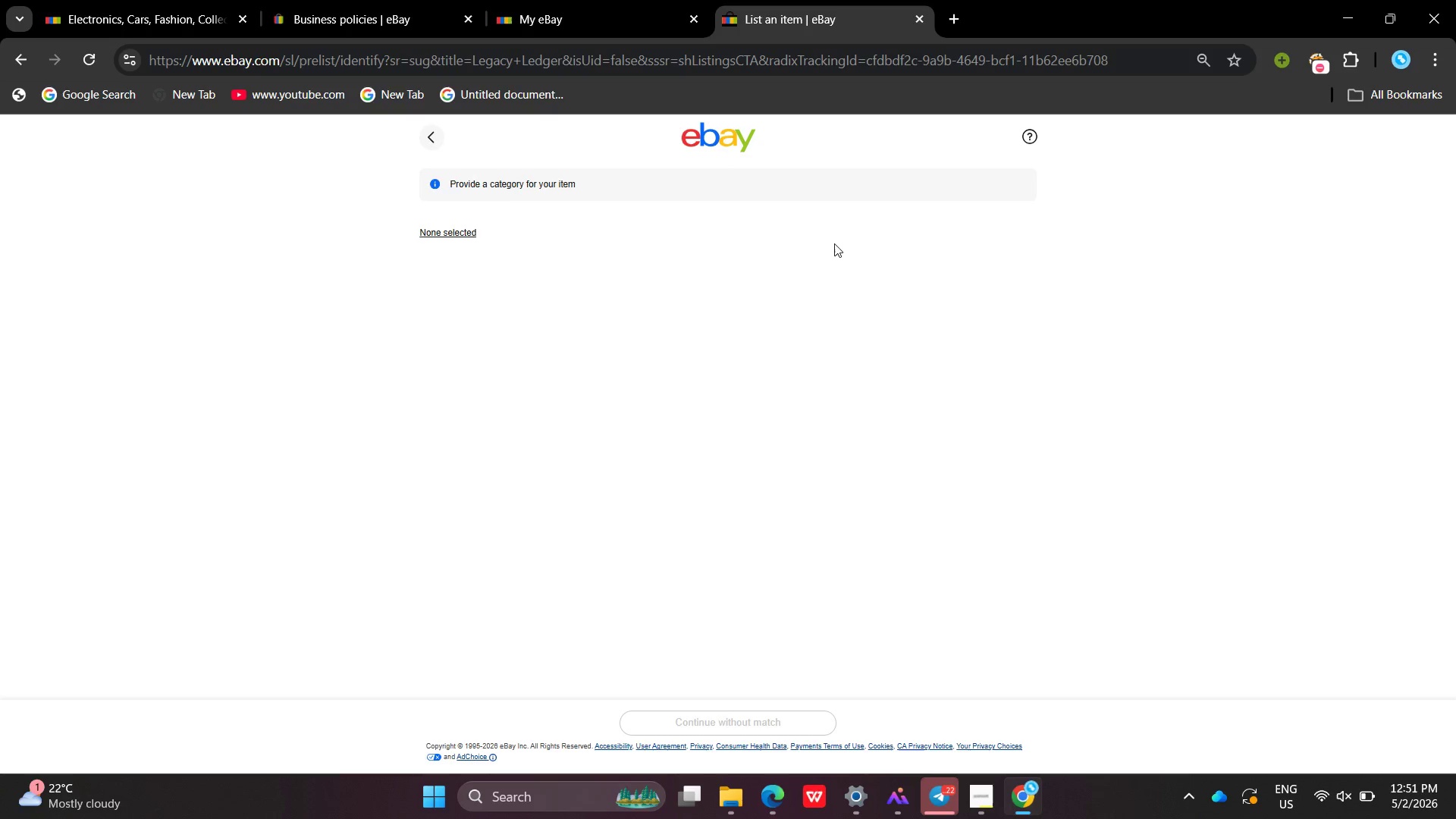 
left_click([457, 231])
 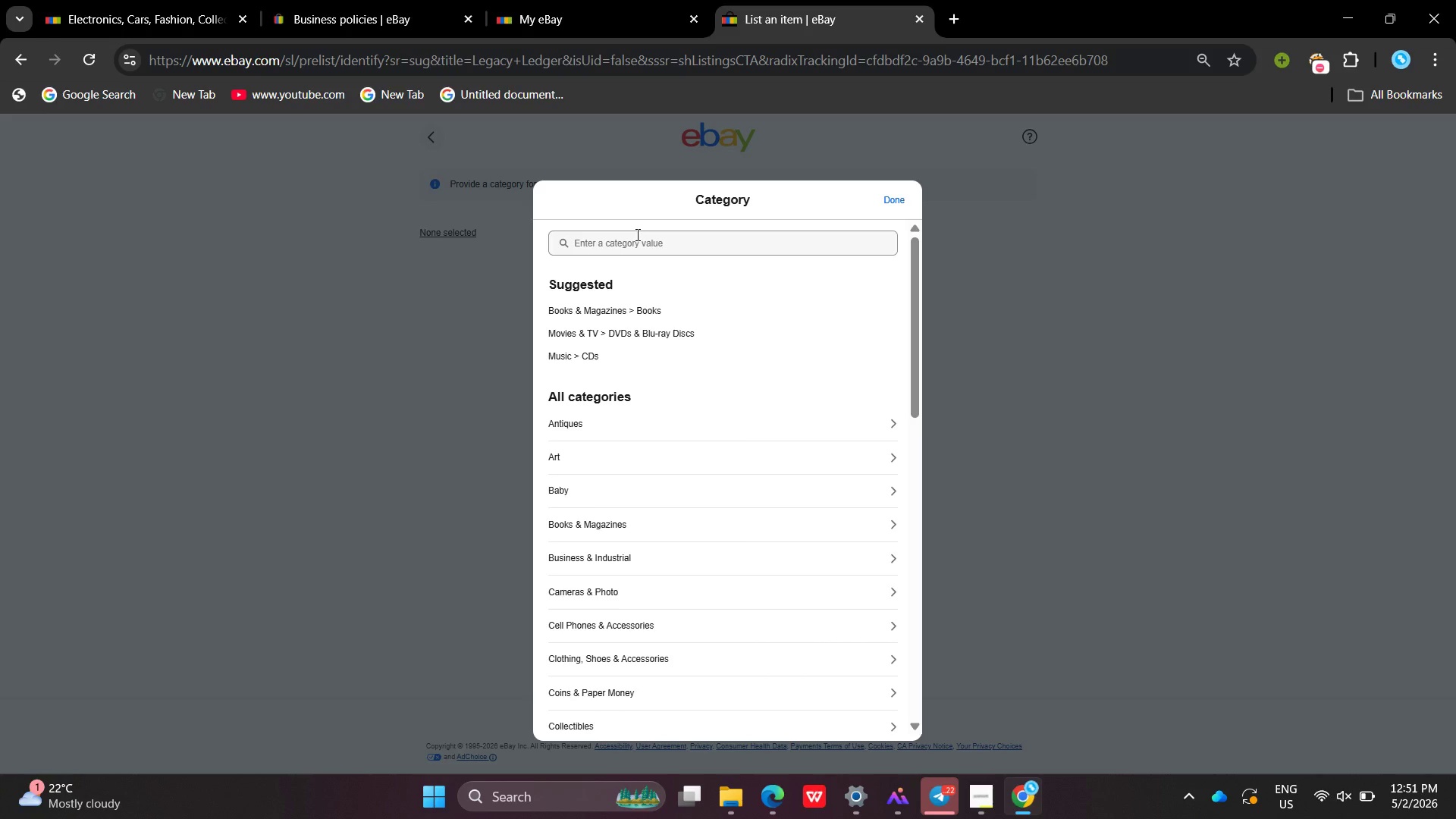 
left_click([636, 234])
 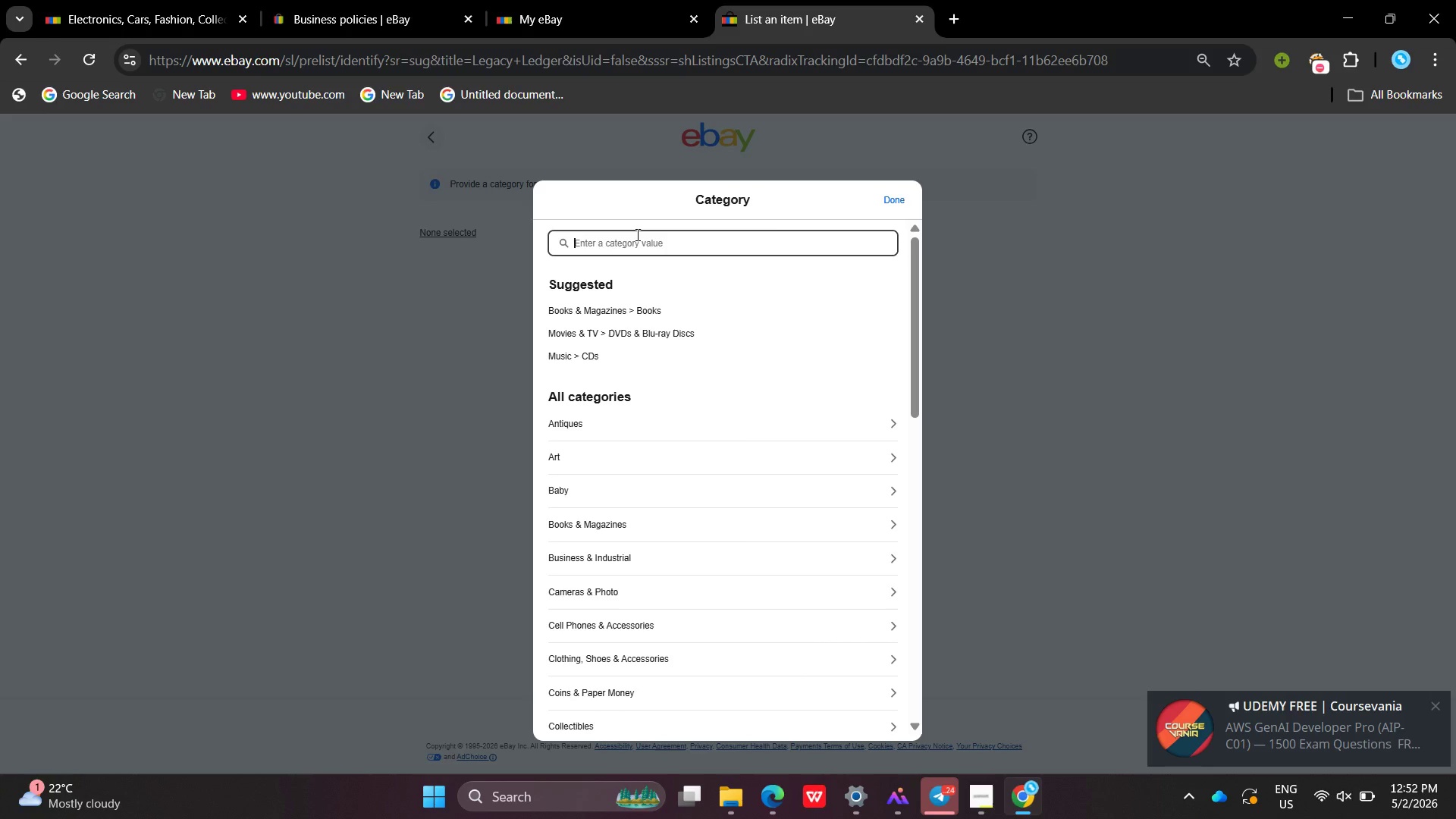 
wait(19.26)
 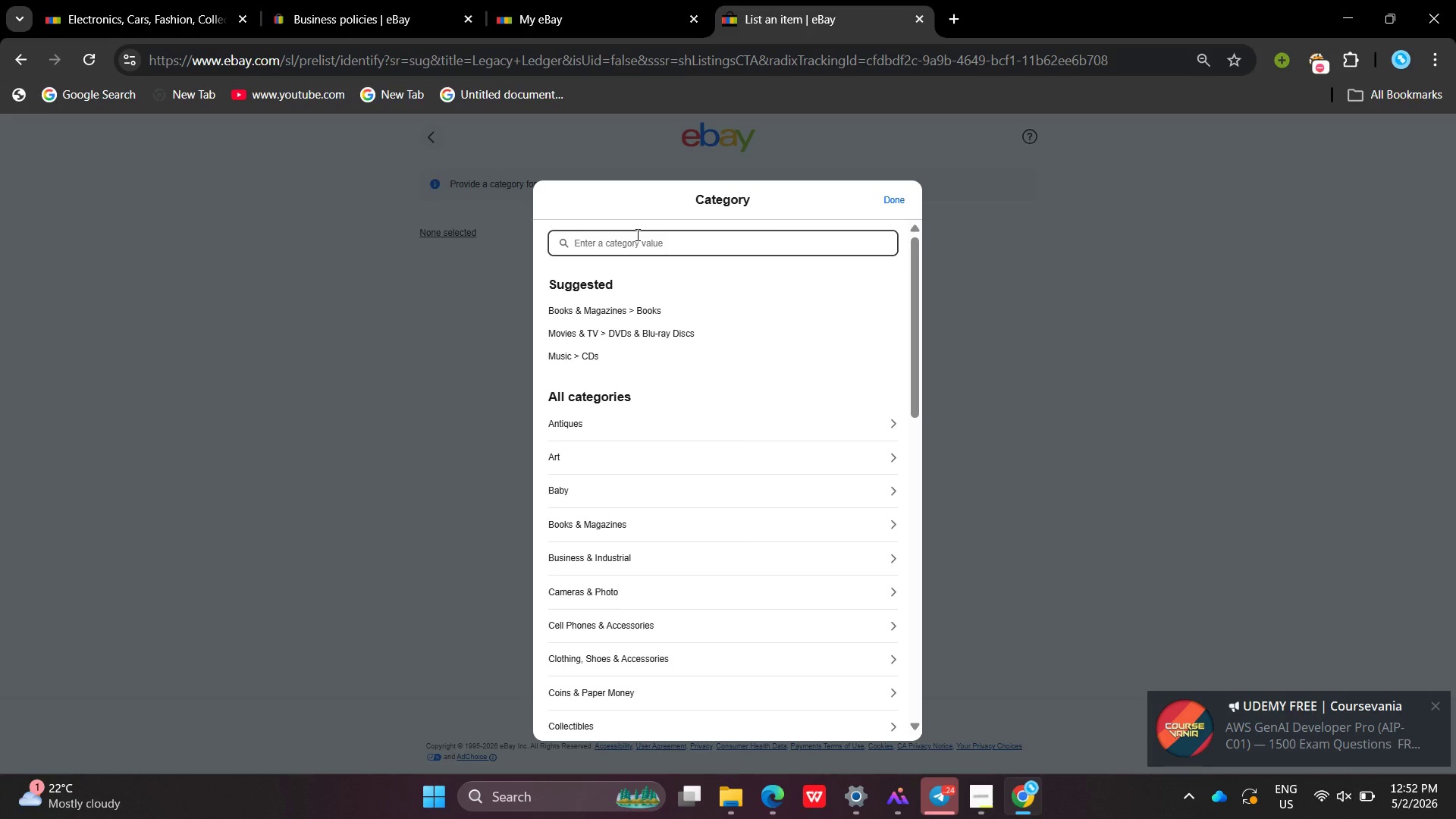 
type(BOO)
key(Backspace)
key(Backspace)
type(ooks & magan)
key(Backspace)
type(zine)
 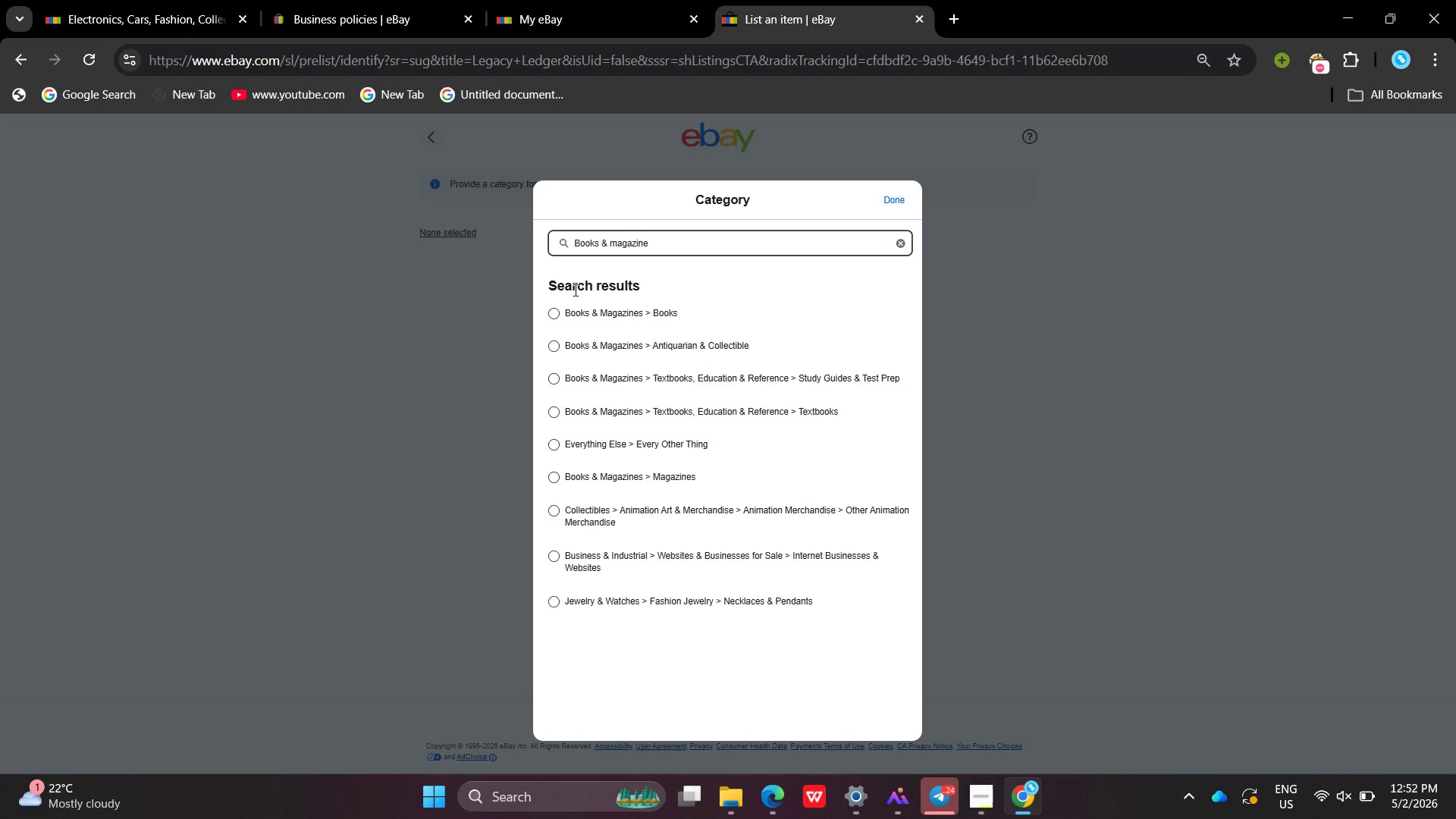 
left_click([547, 413])
 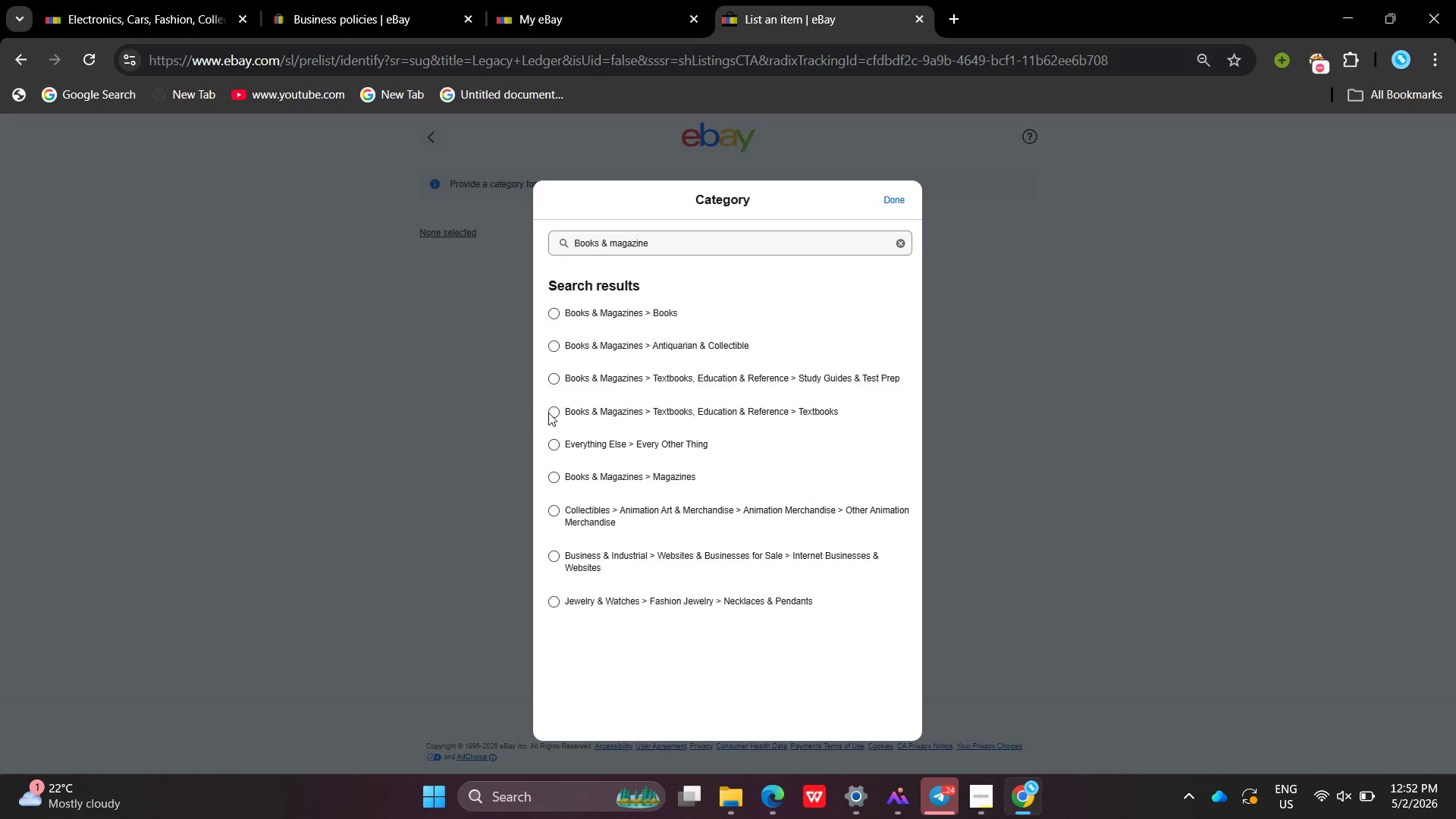 
left_click([548, 413])
 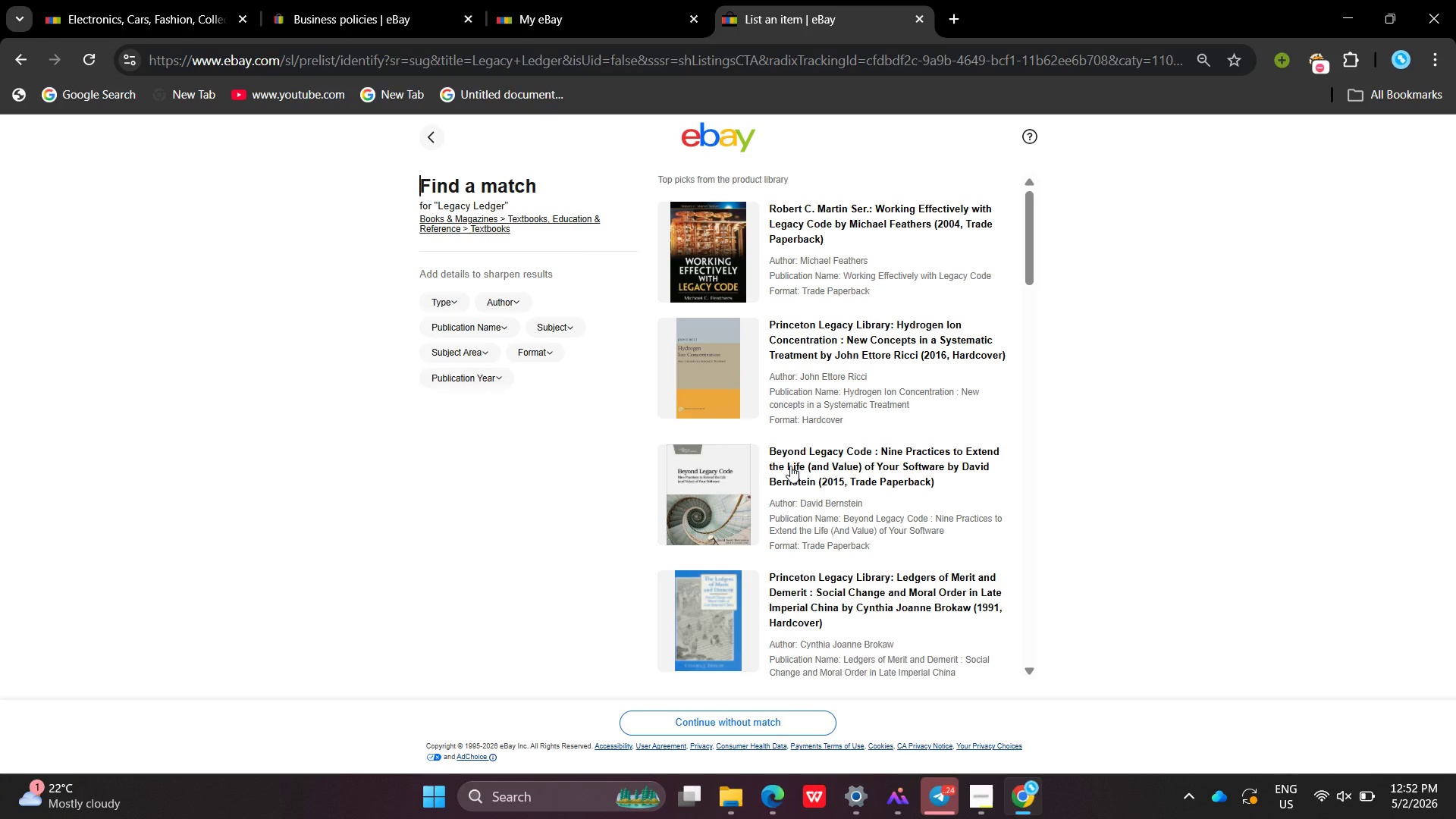 
wait(14.31)
 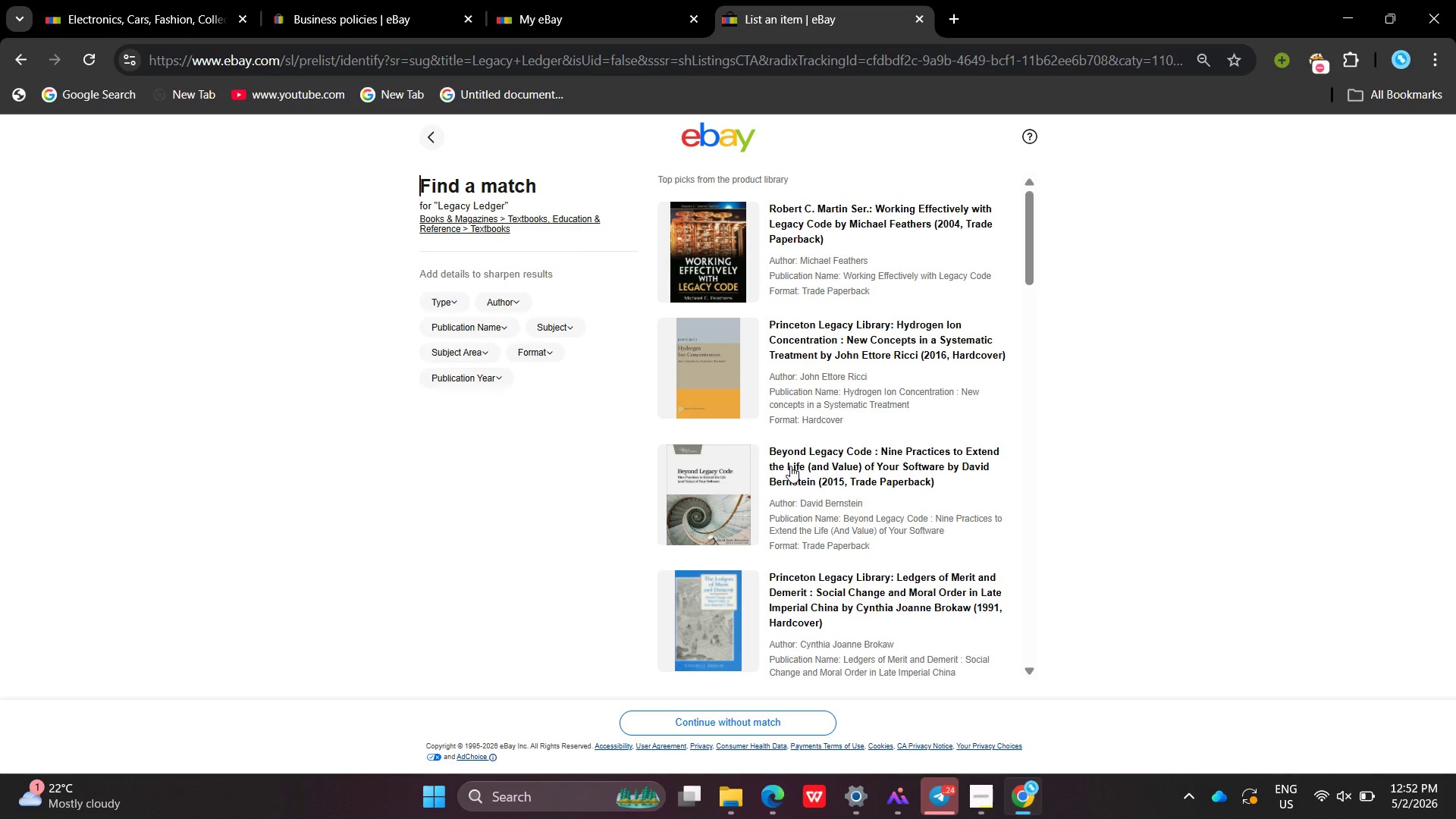 
left_click([682, 728])
 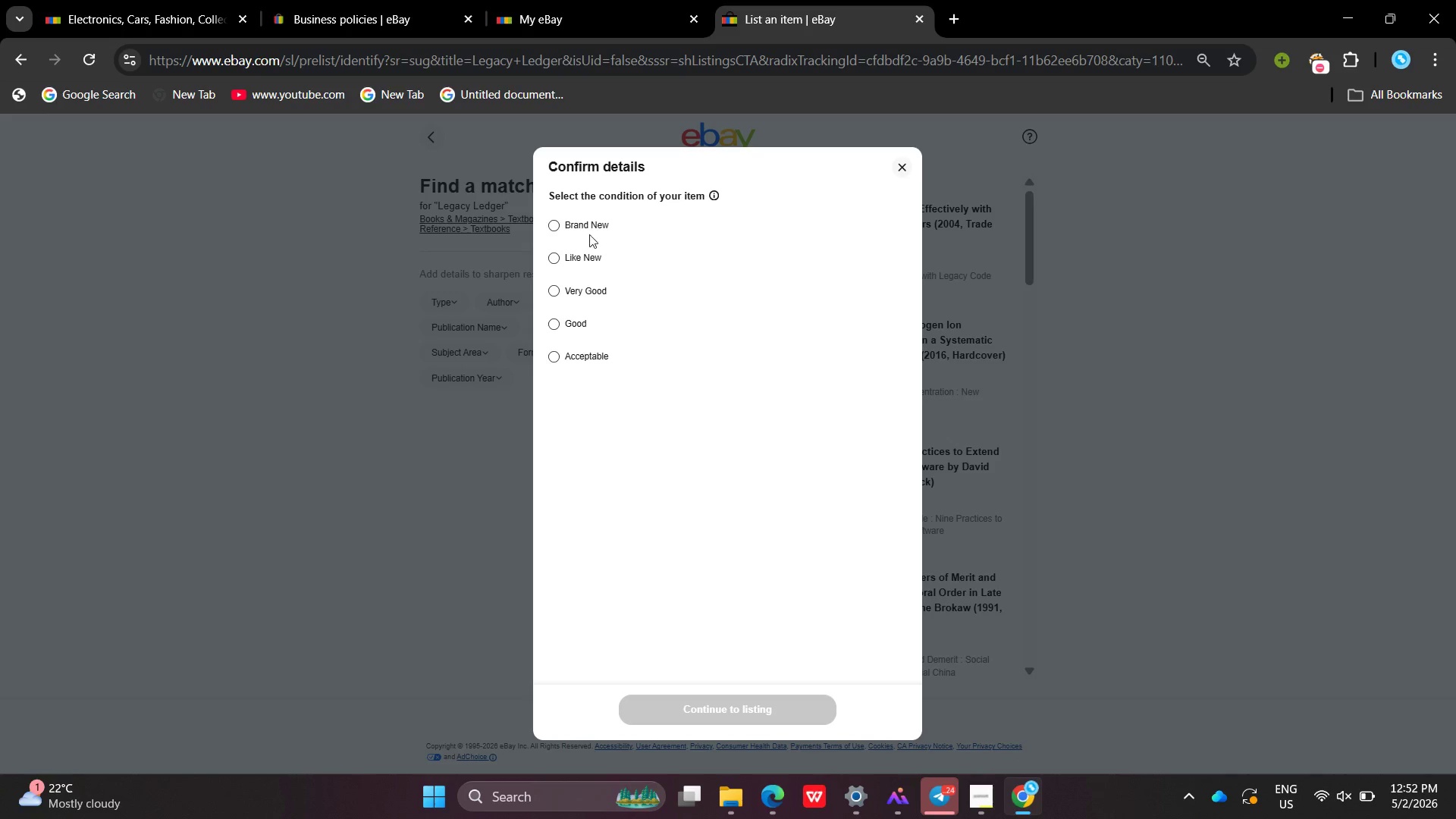 
left_click([556, 222])
 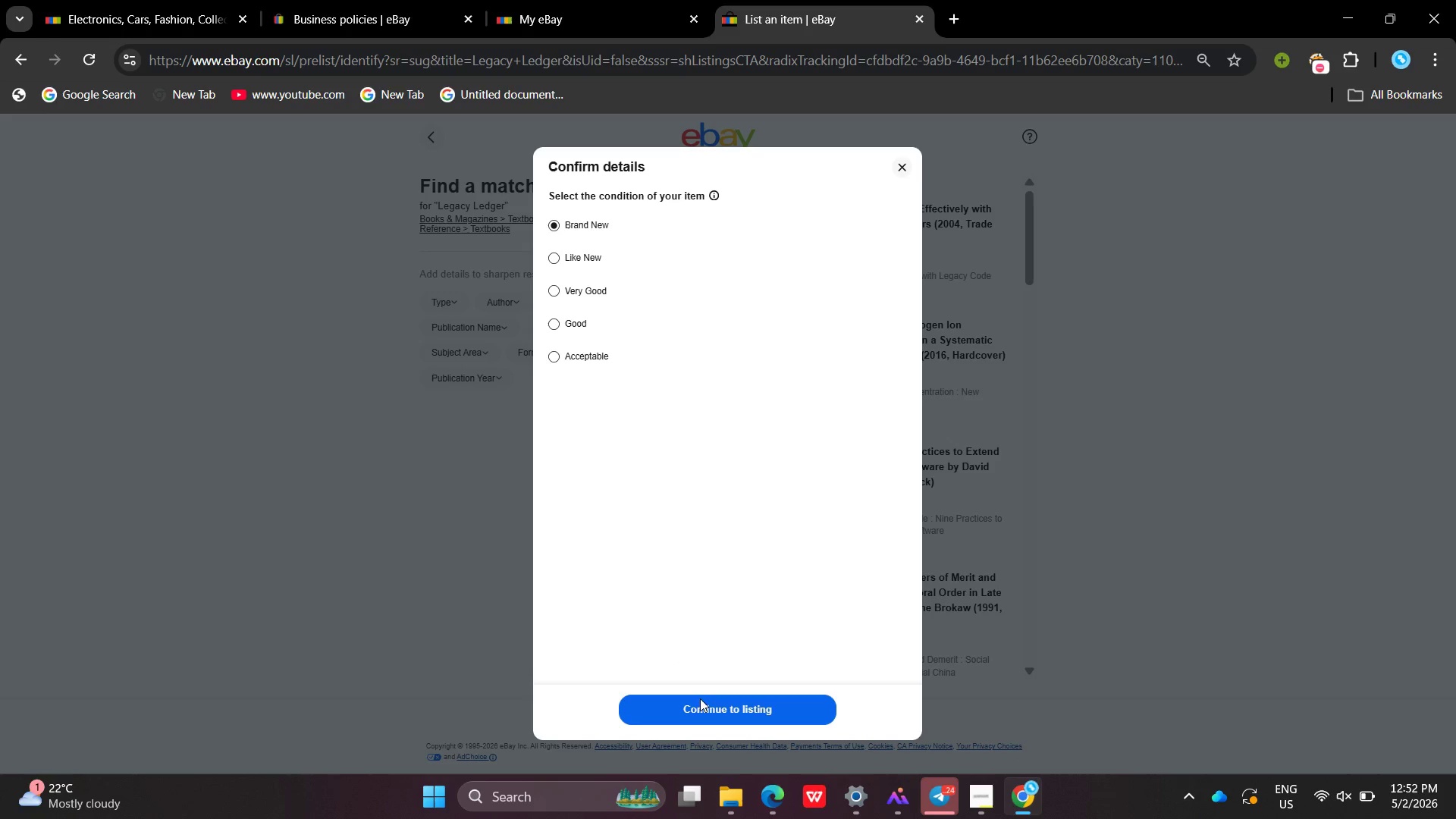 
left_click([701, 695])
 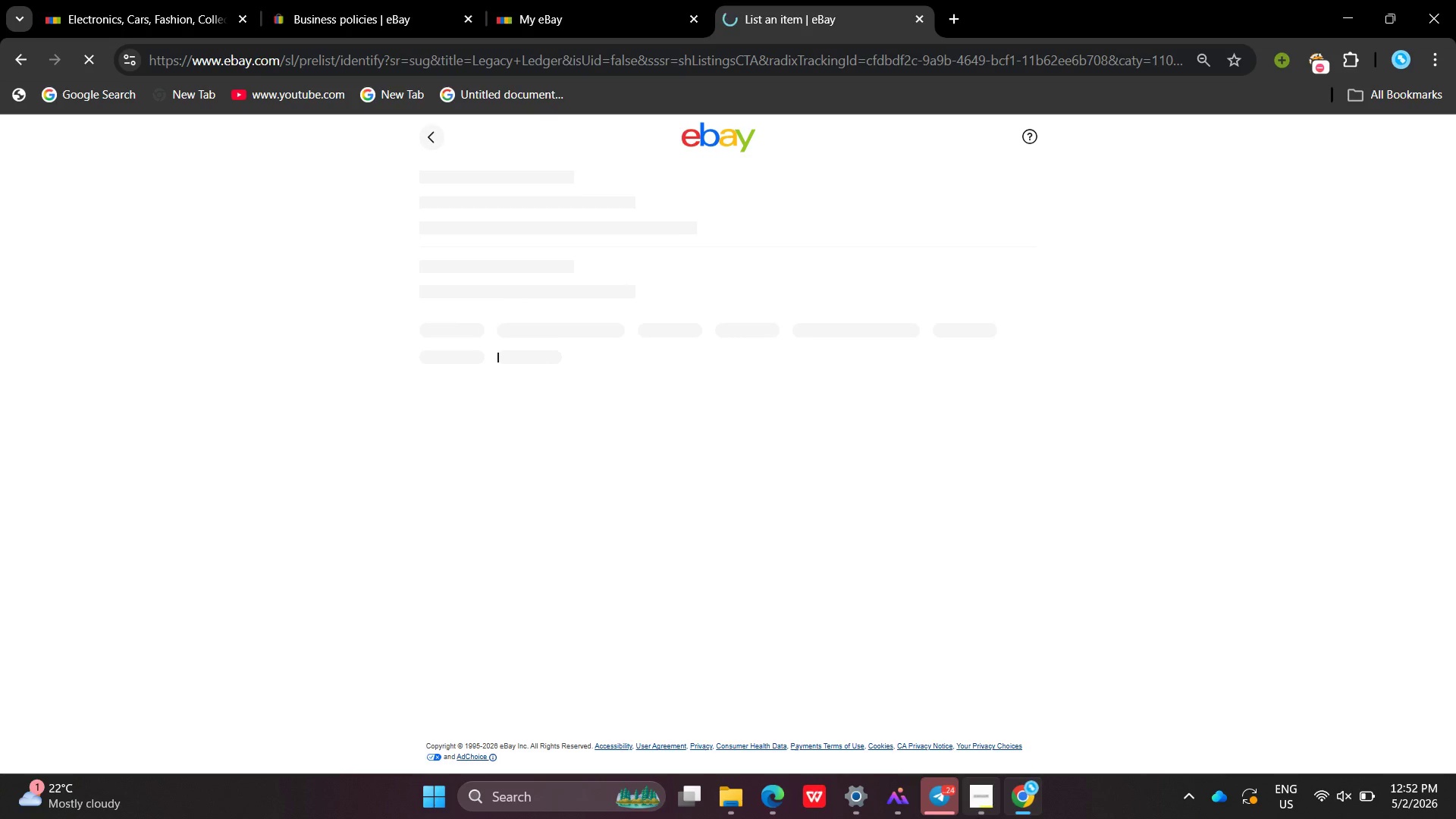 
left_click([978, 818])